 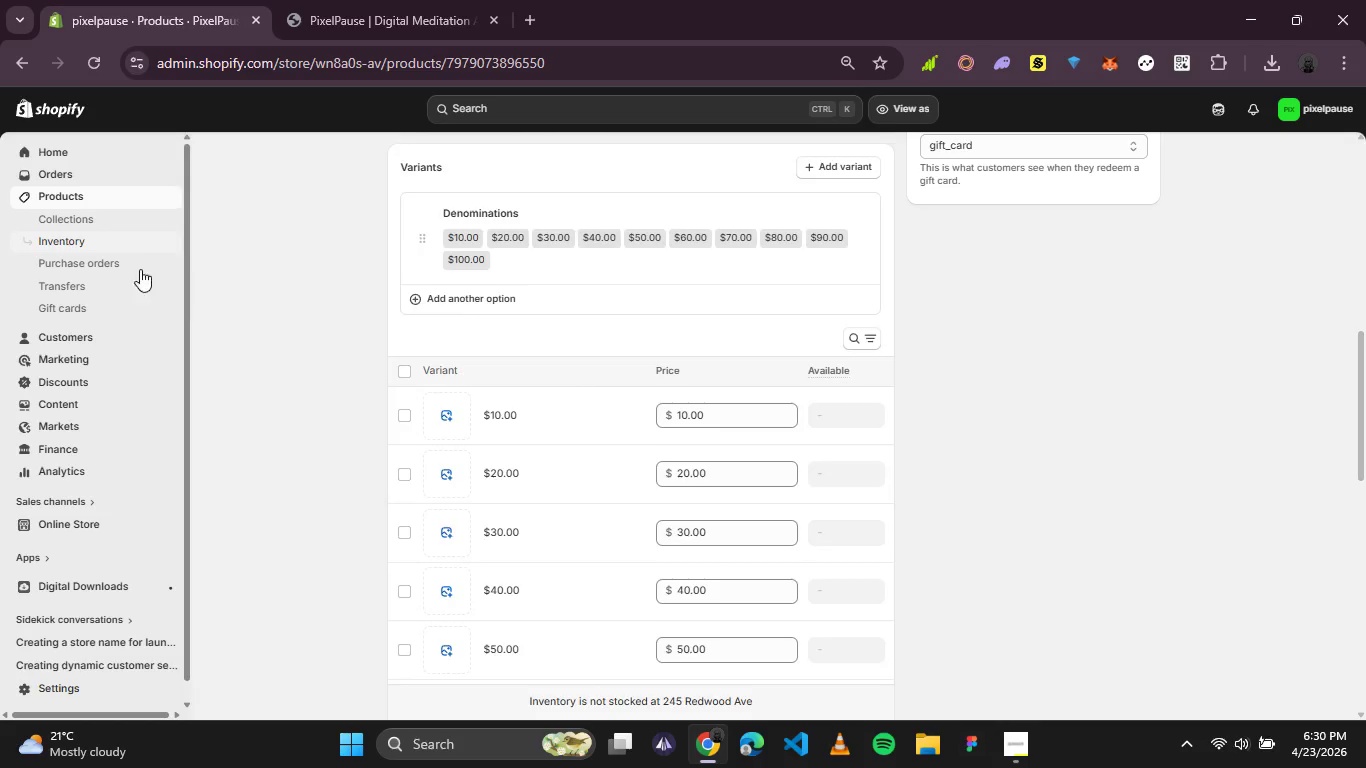 
left_click([88, 194])
 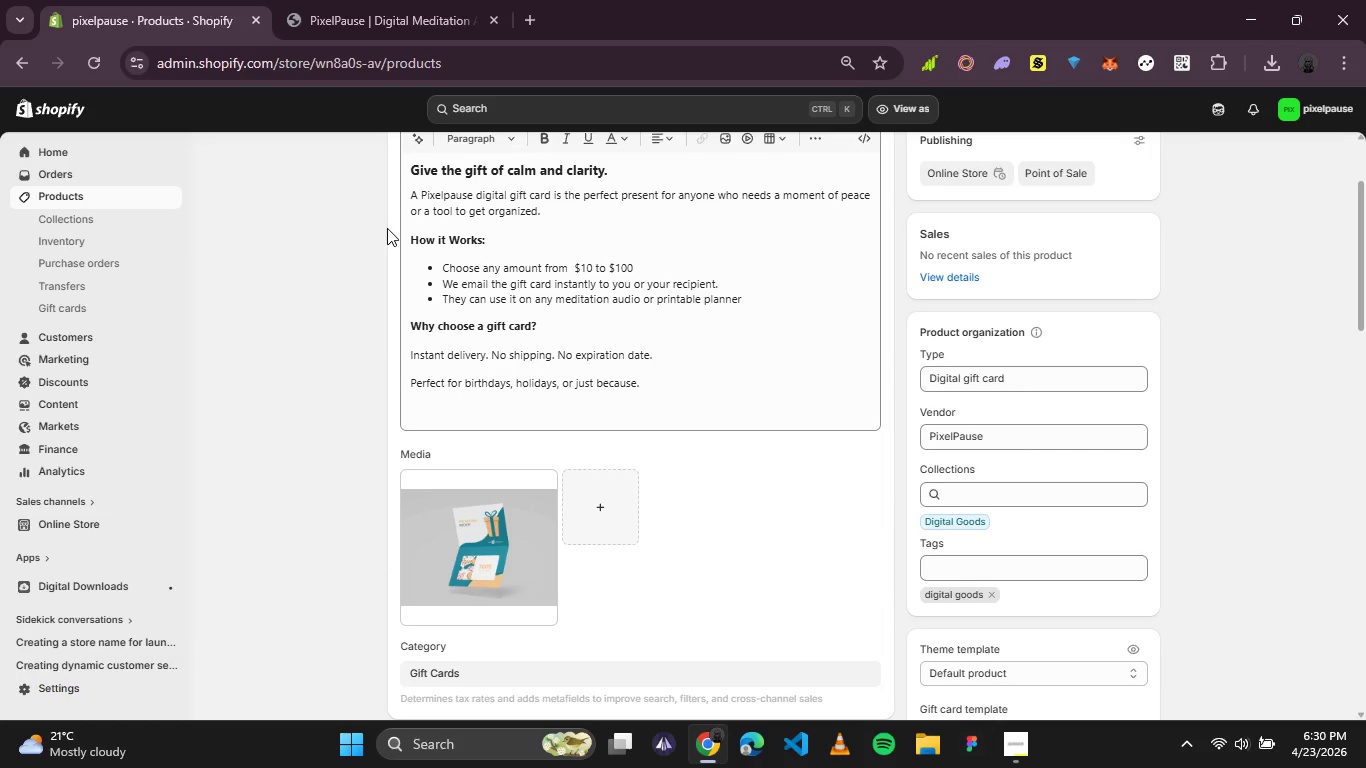 
scroll: coordinate [567, 235], scroll_direction: up, amount: 6.0
 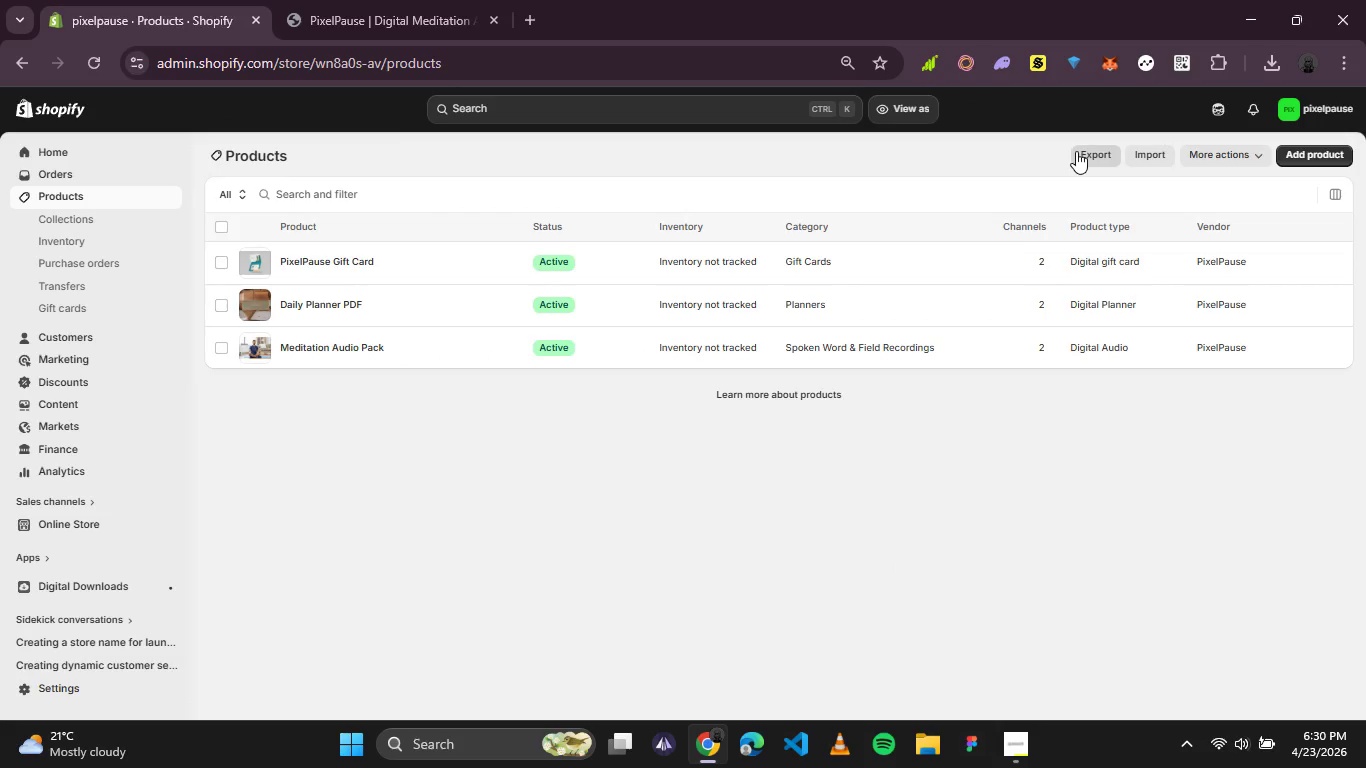 
left_click([1079, 151])
 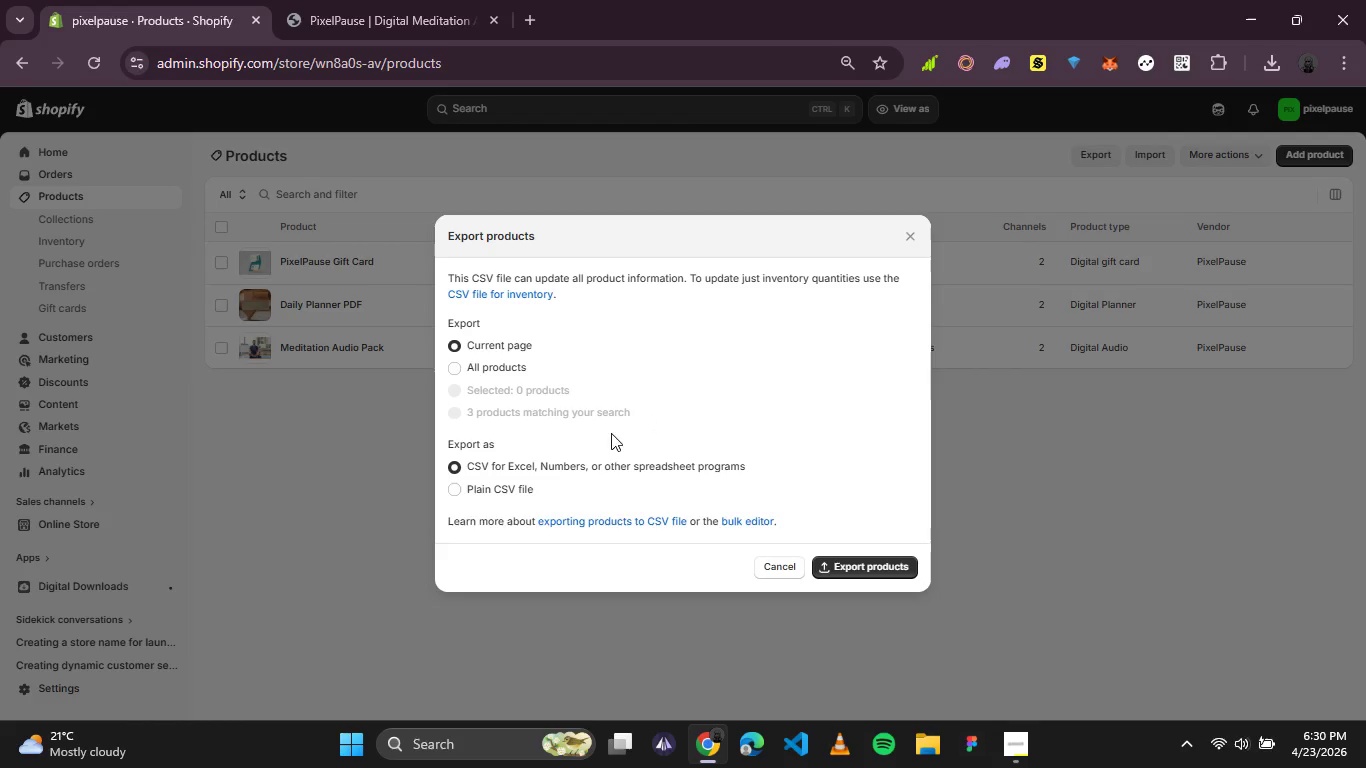 
left_click([491, 359])
 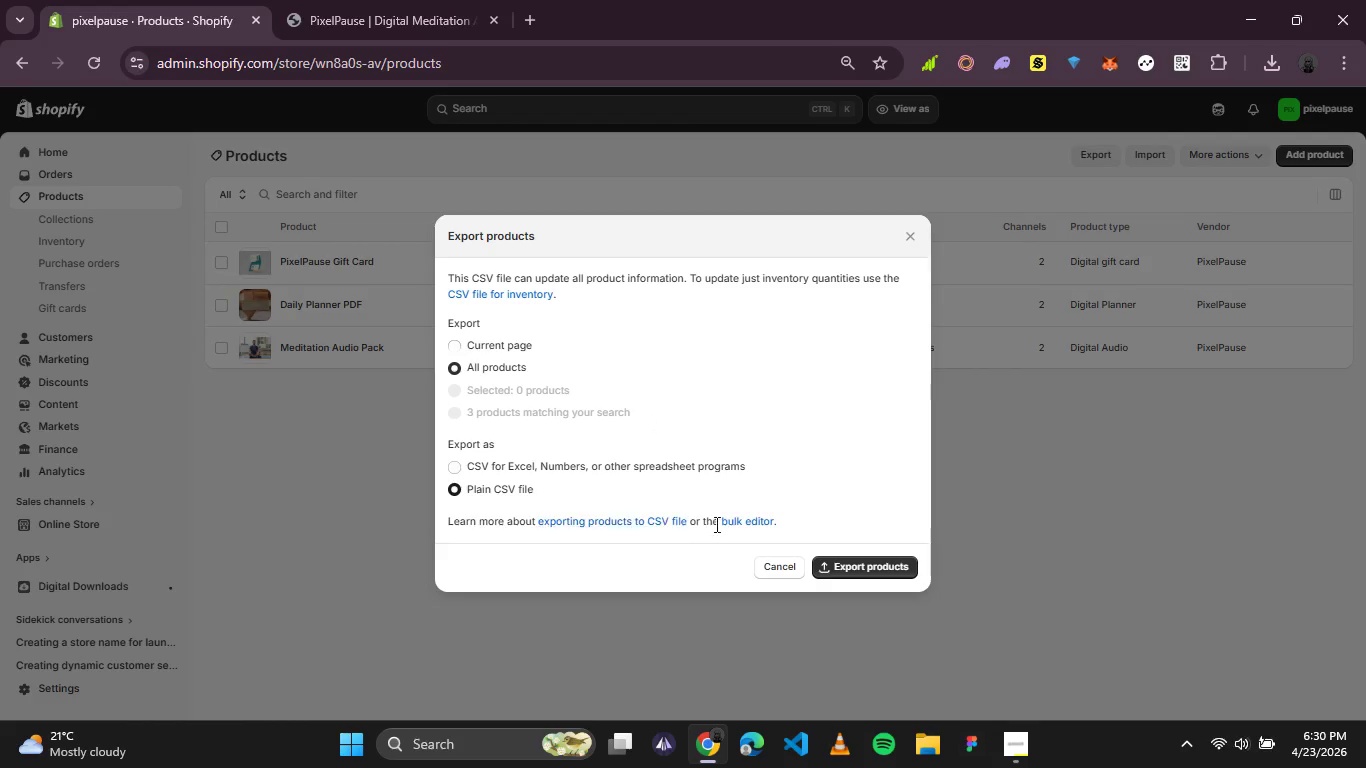 
left_click([848, 562])
 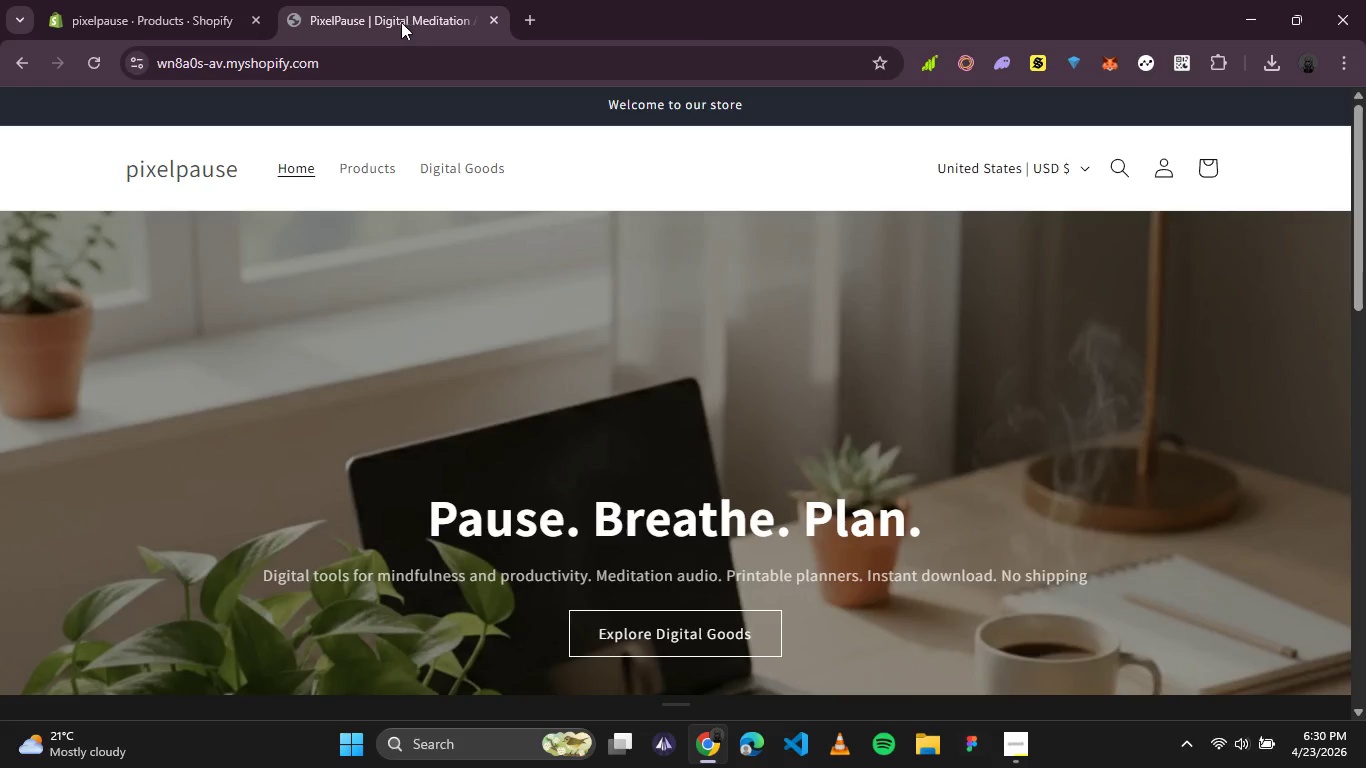 
left_click([519, 15])
 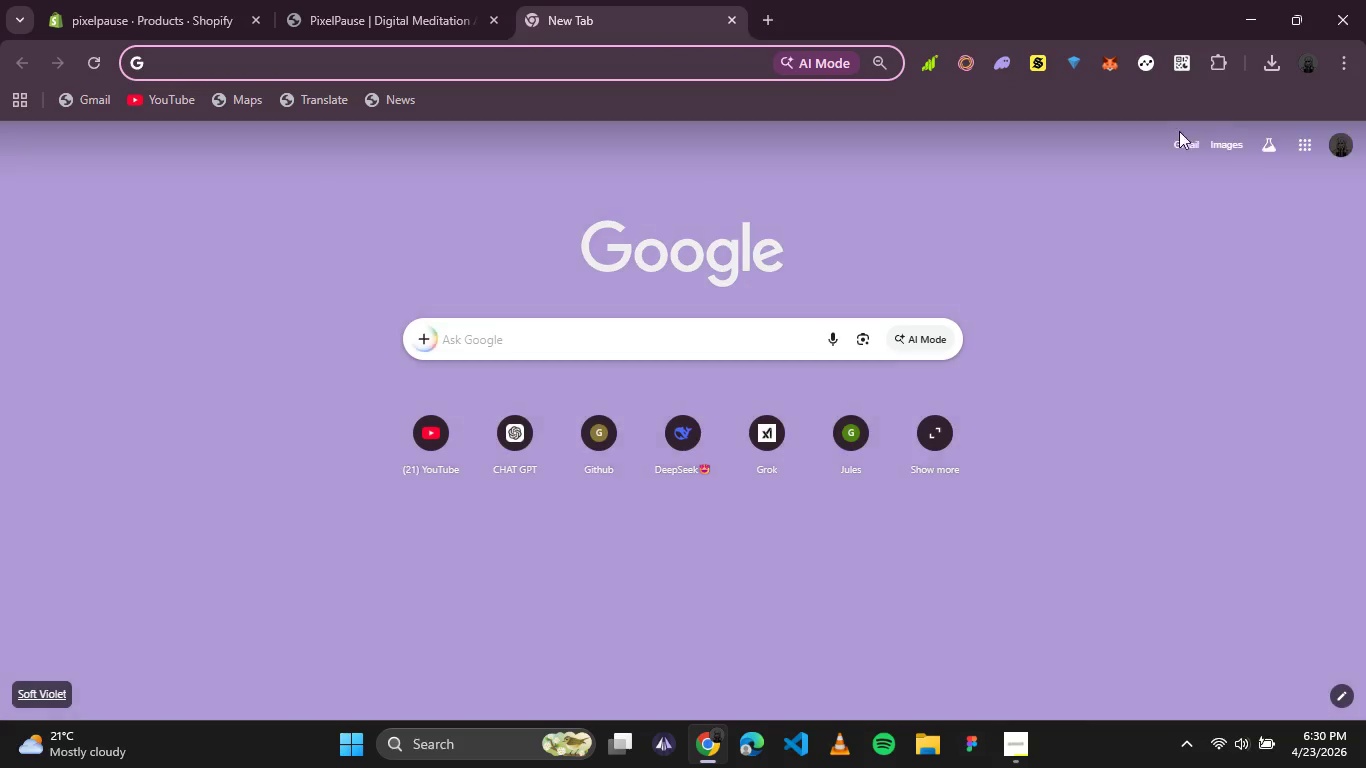 
left_click([1182, 139])
 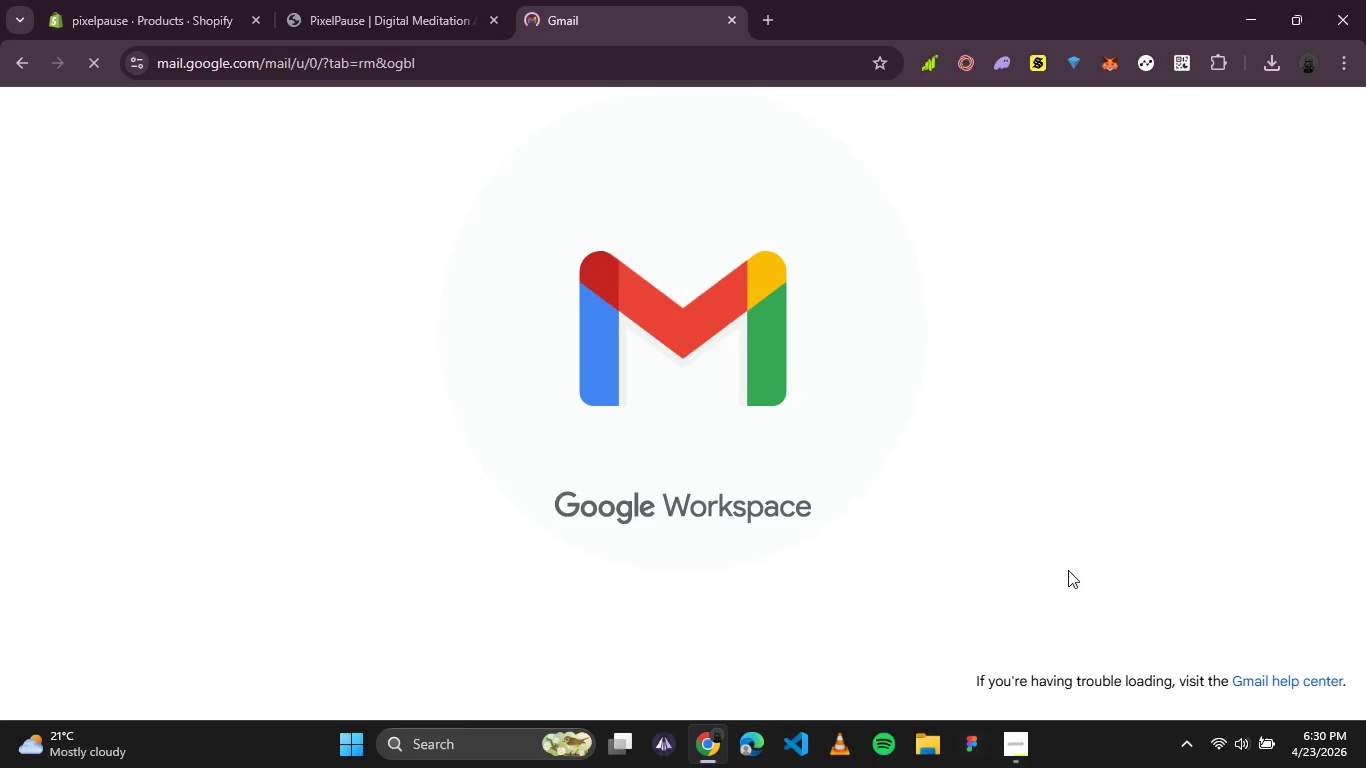 
wait(8.47)
 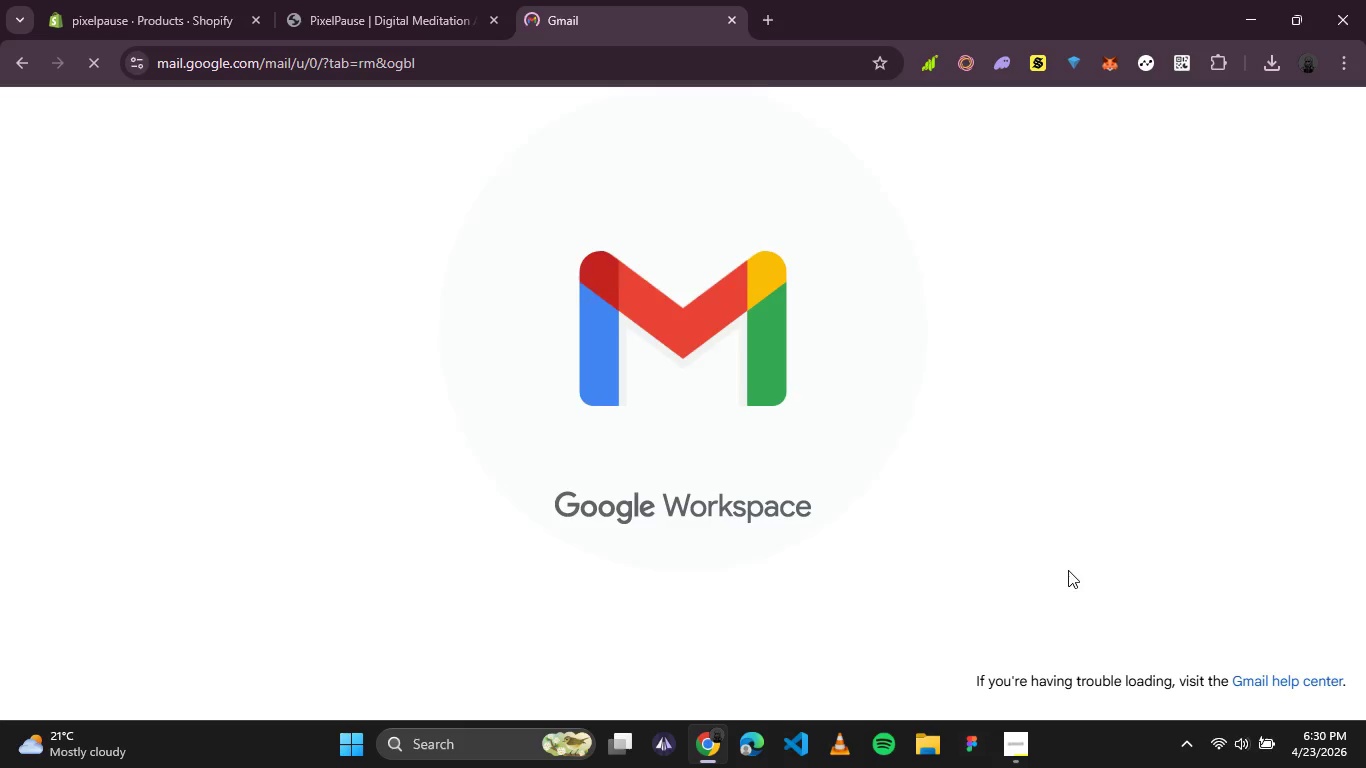 
left_click([587, 273])
 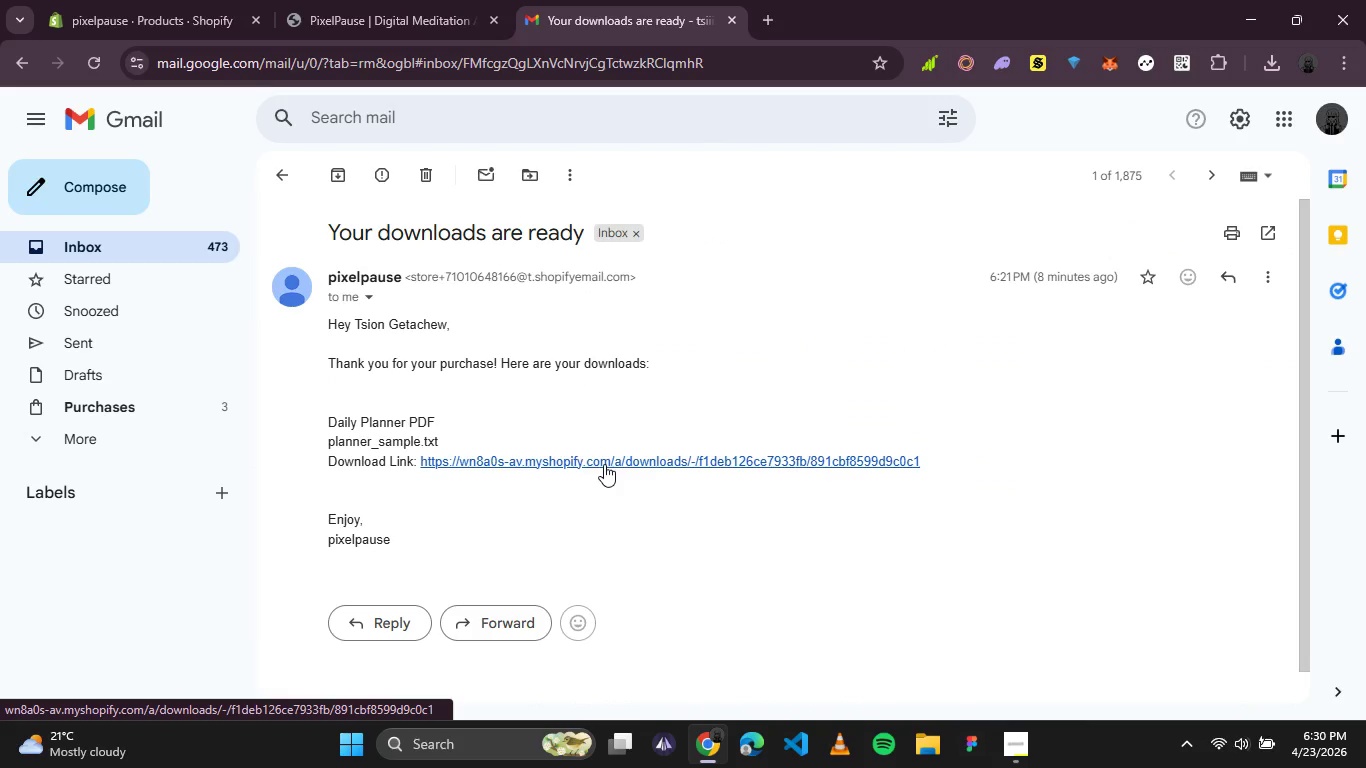 
wait(8.27)
 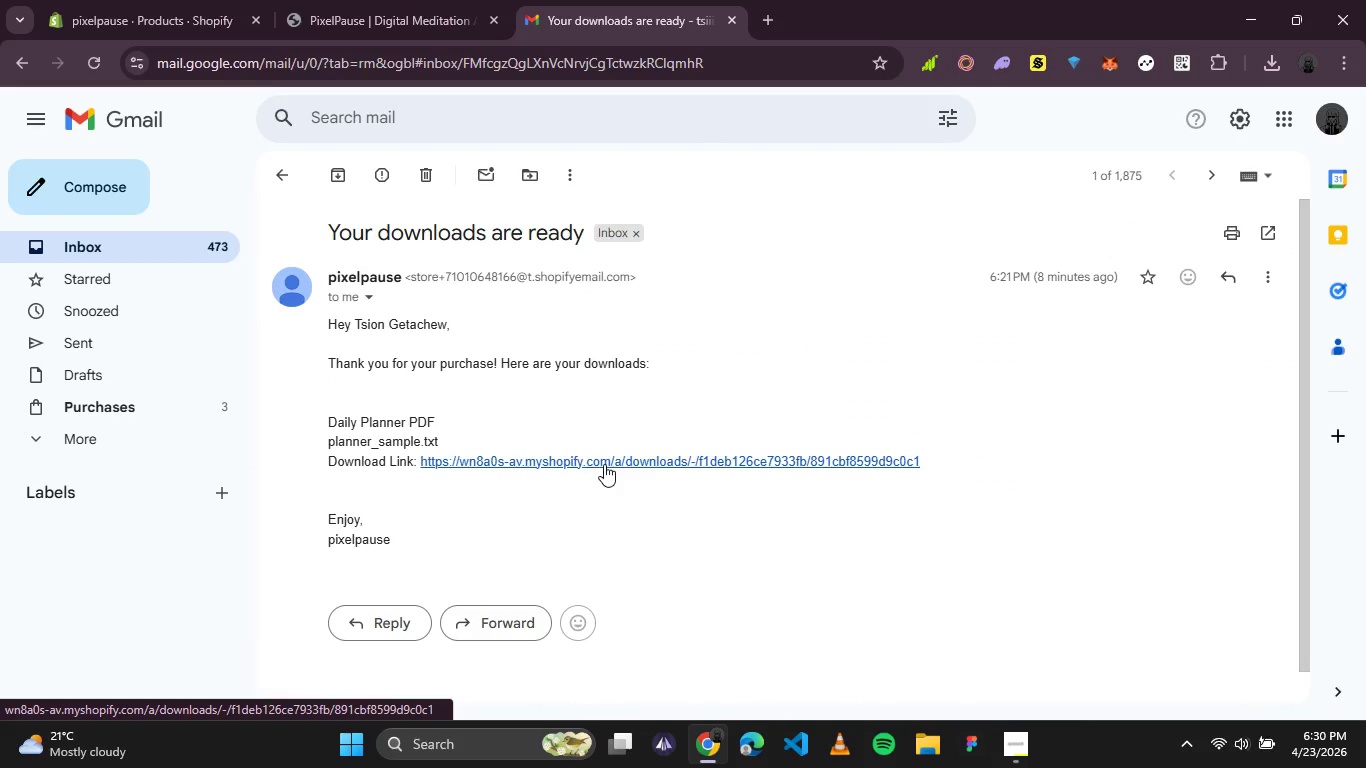 
left_click([279, 166])
 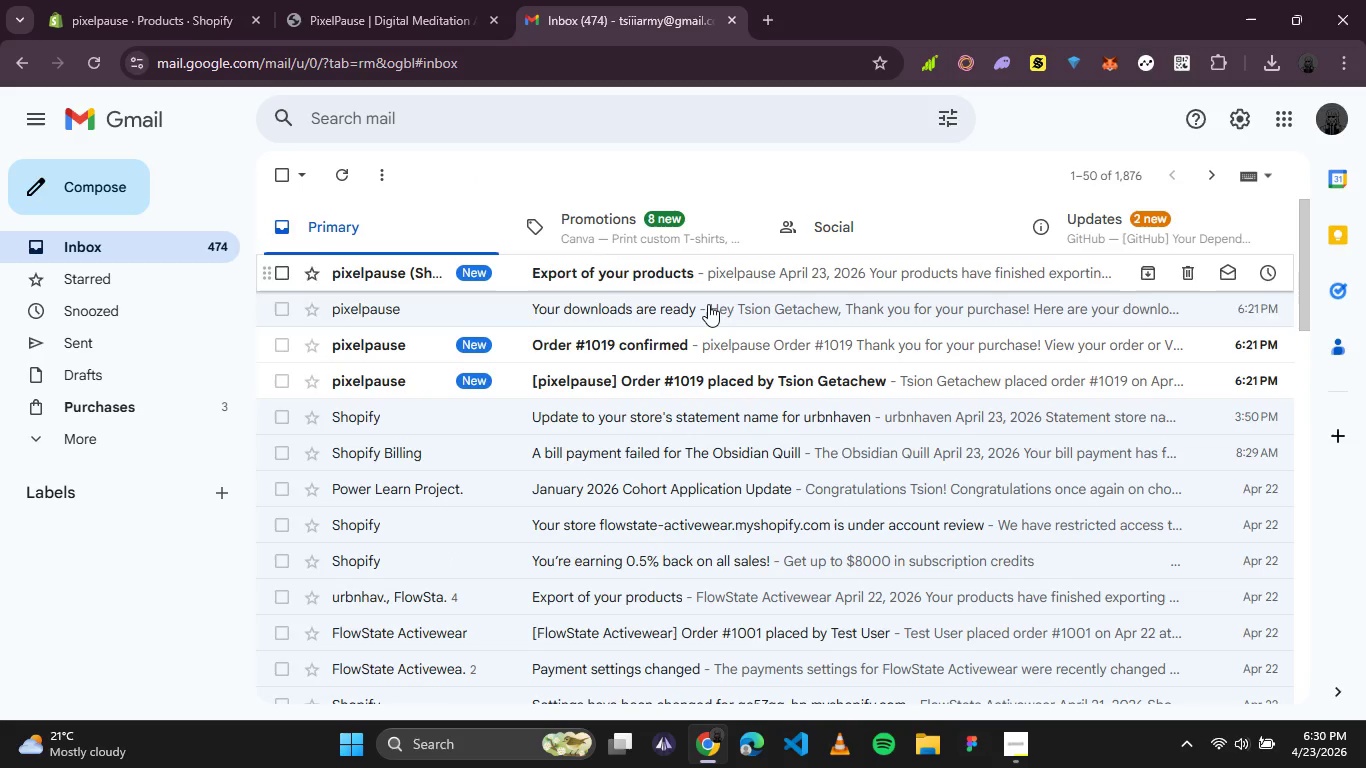 
left_click([689, 274])
 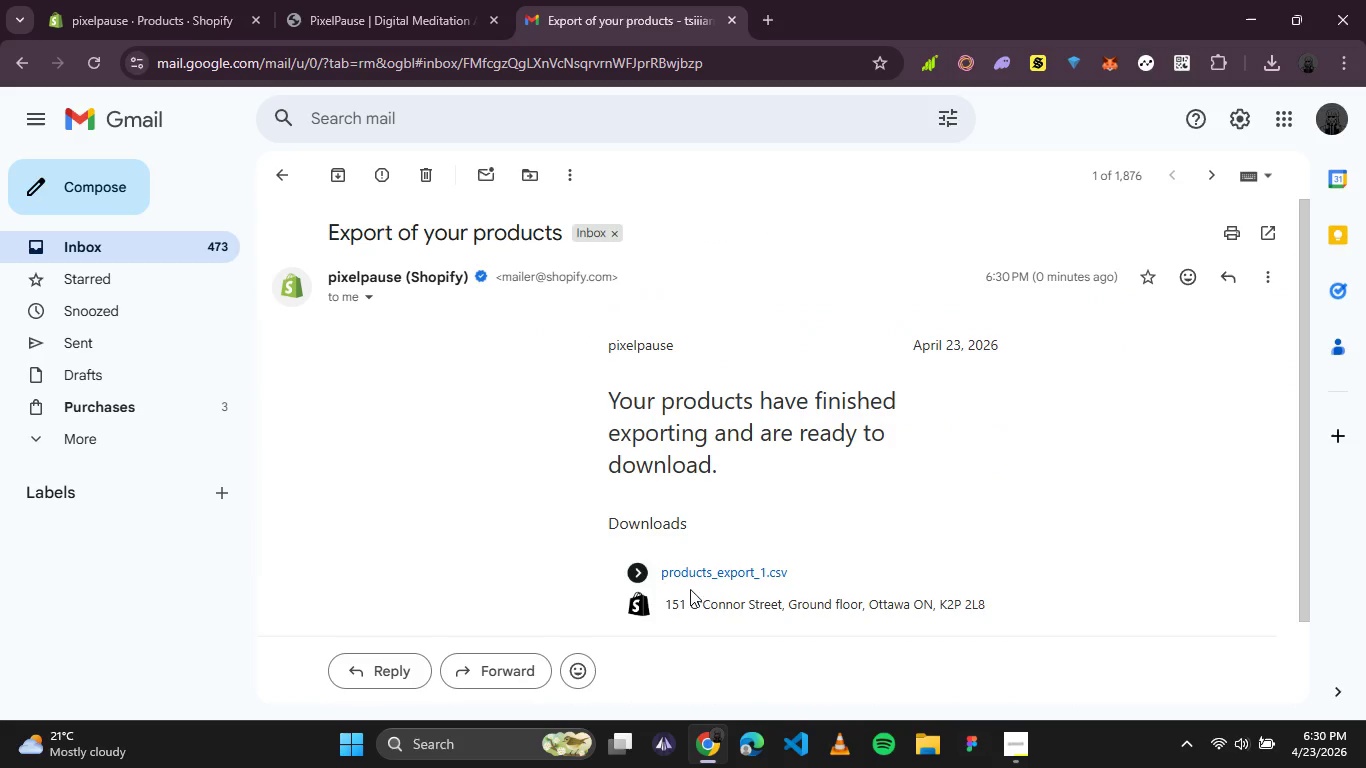 
left_click([708, 568])
 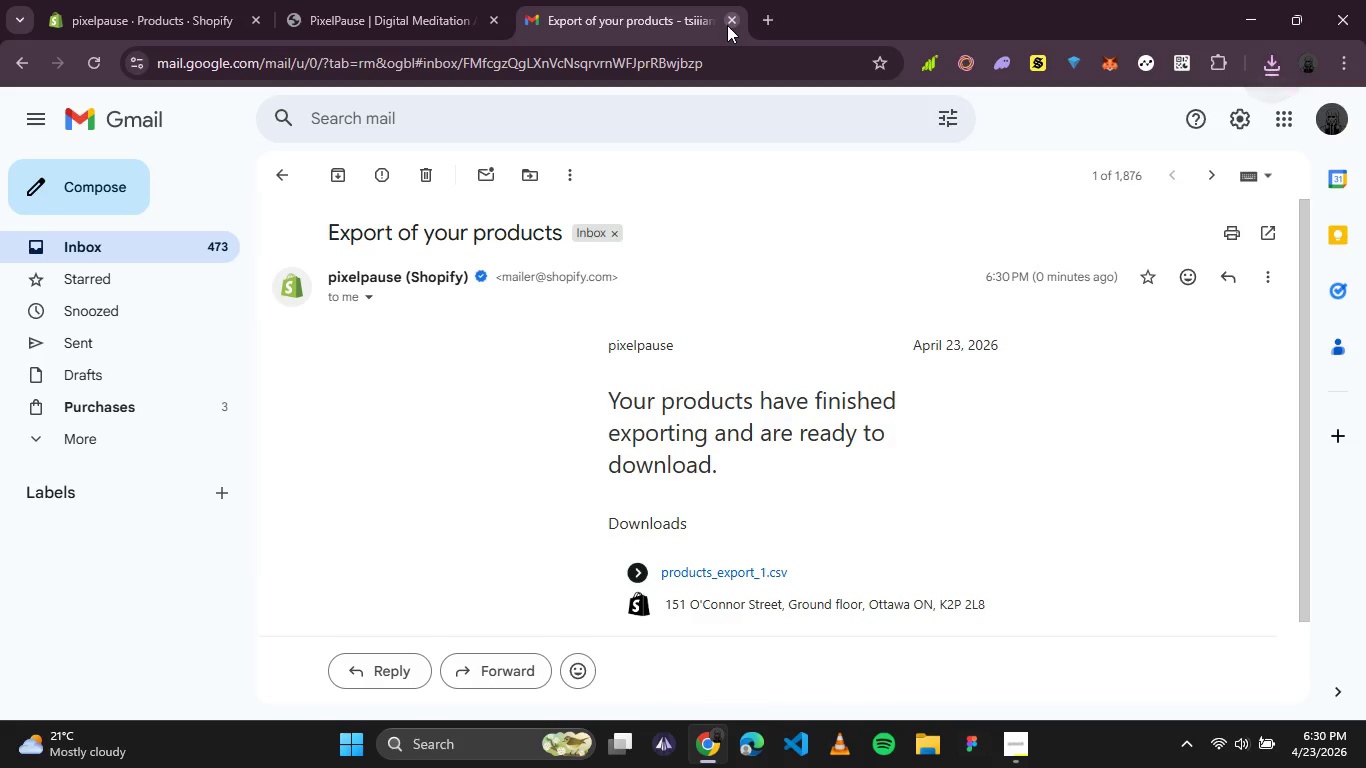 
wait(5.33)
 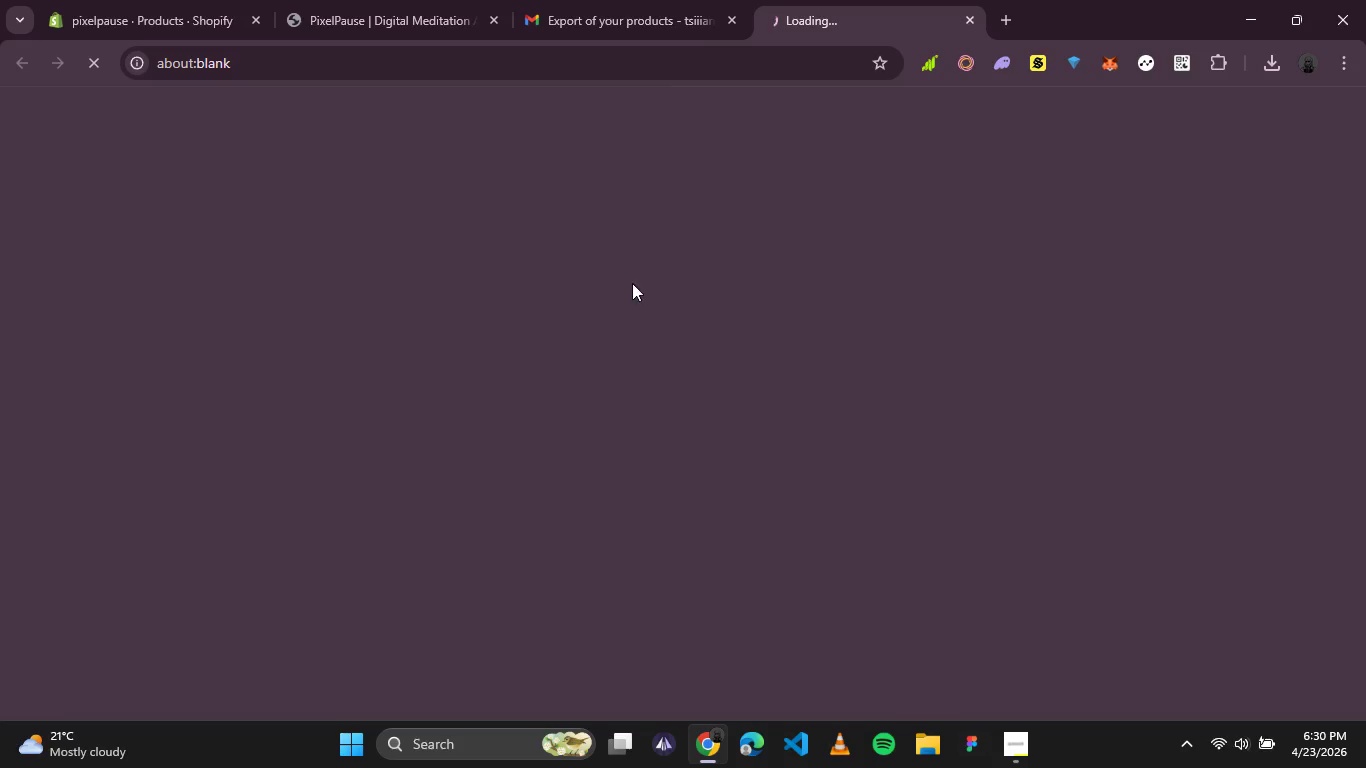 
left_click([727, 25])
 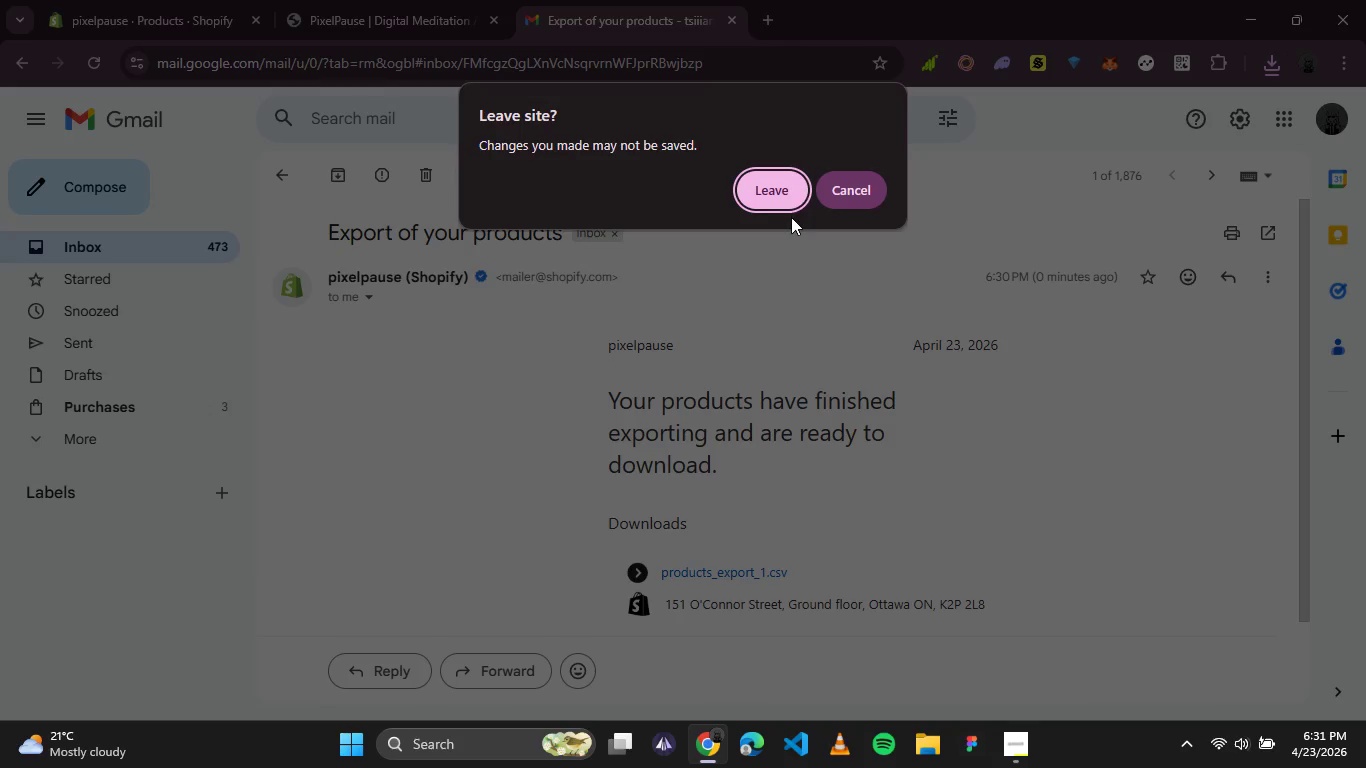 
left_click([781, 193])
 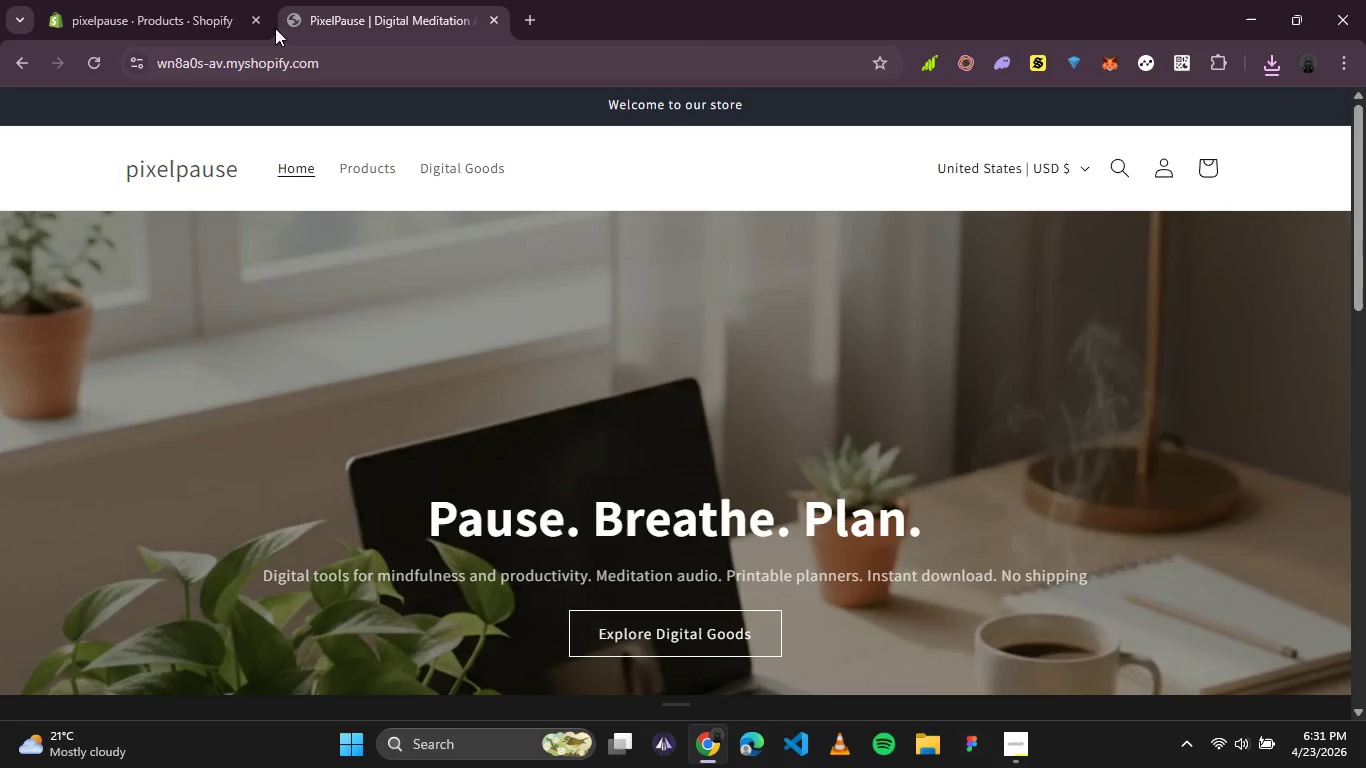 
left_click([235, 14])